 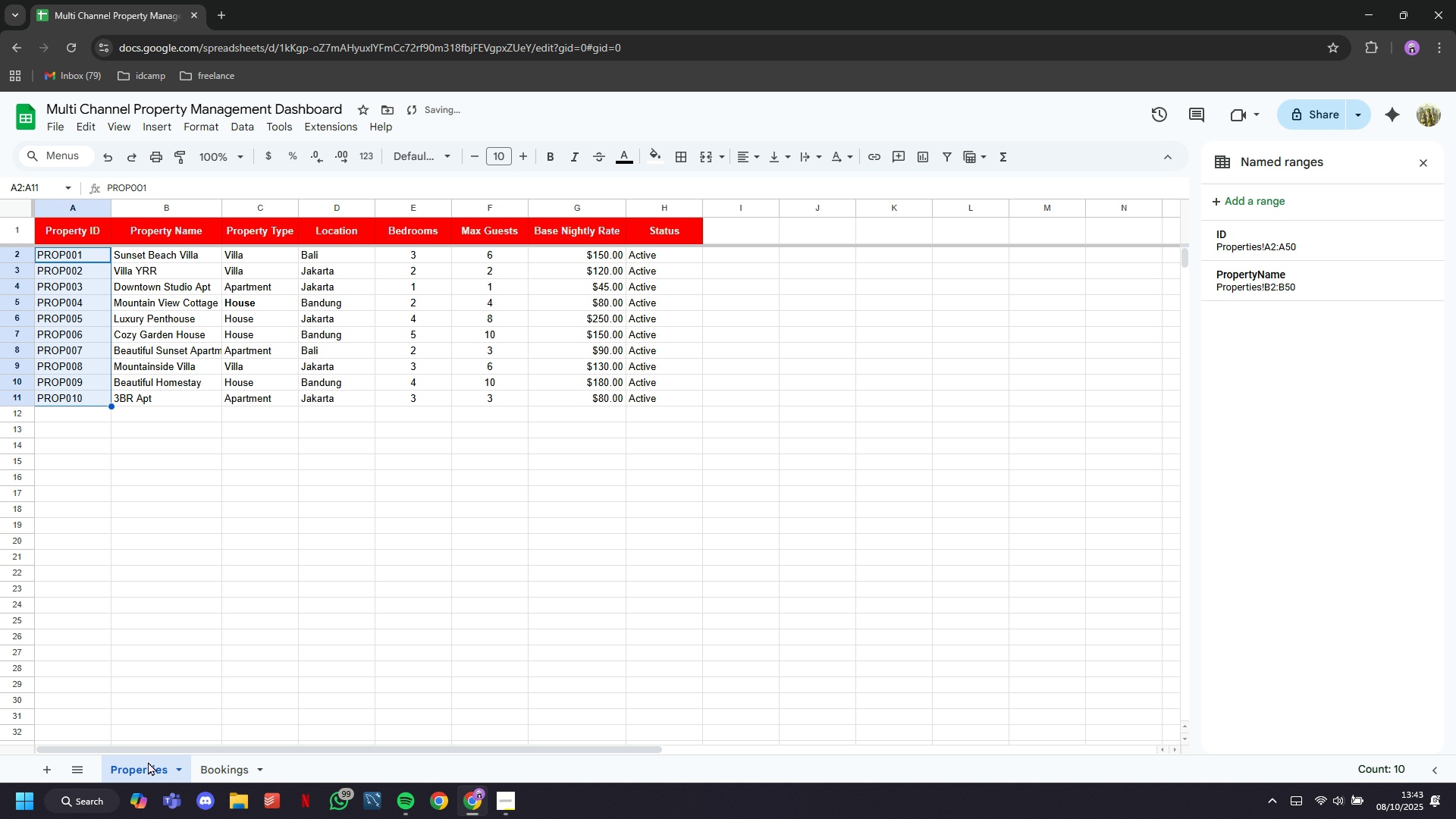 
left_click([217, 762])
 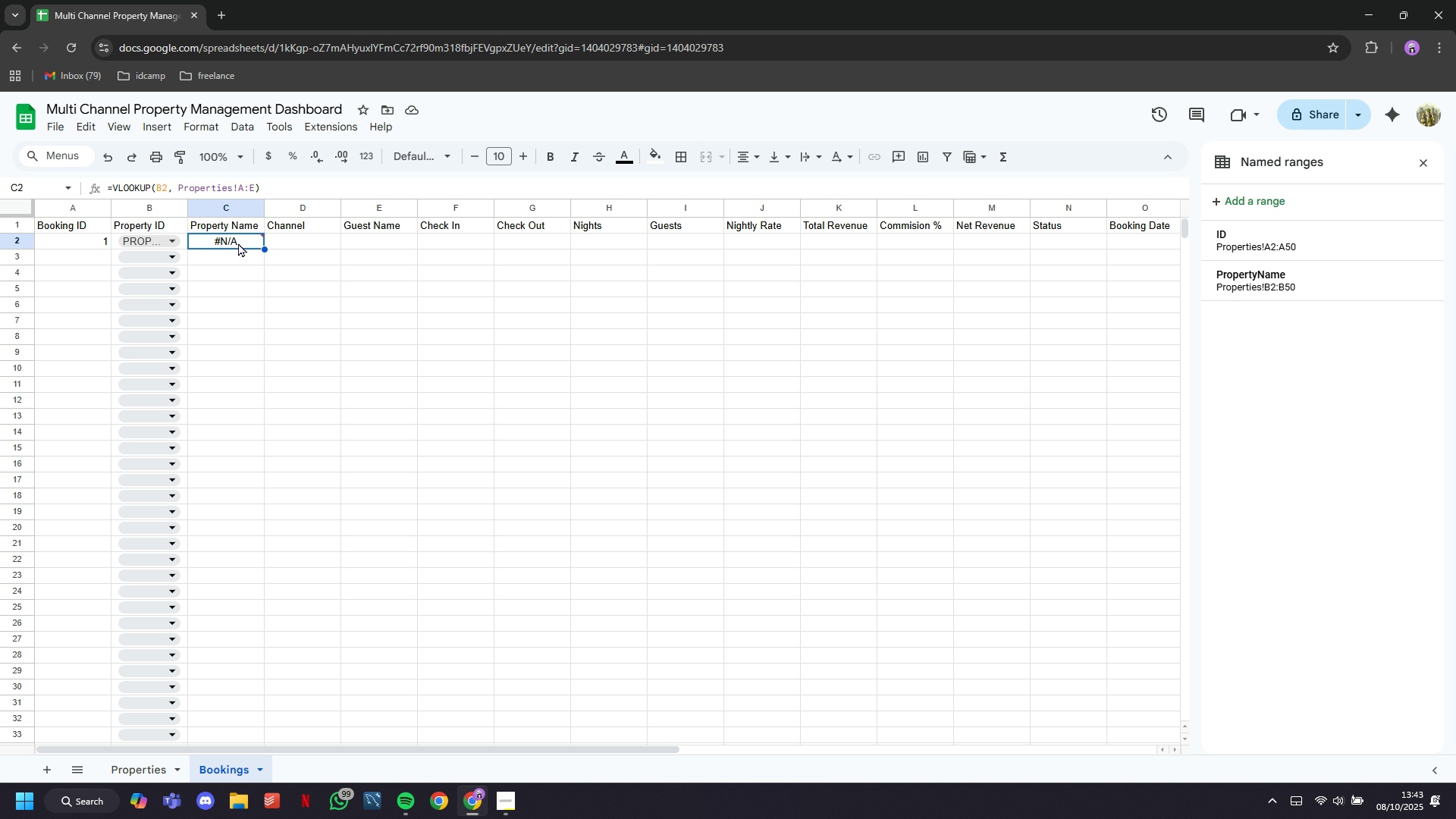 
double_click([238, 243])
 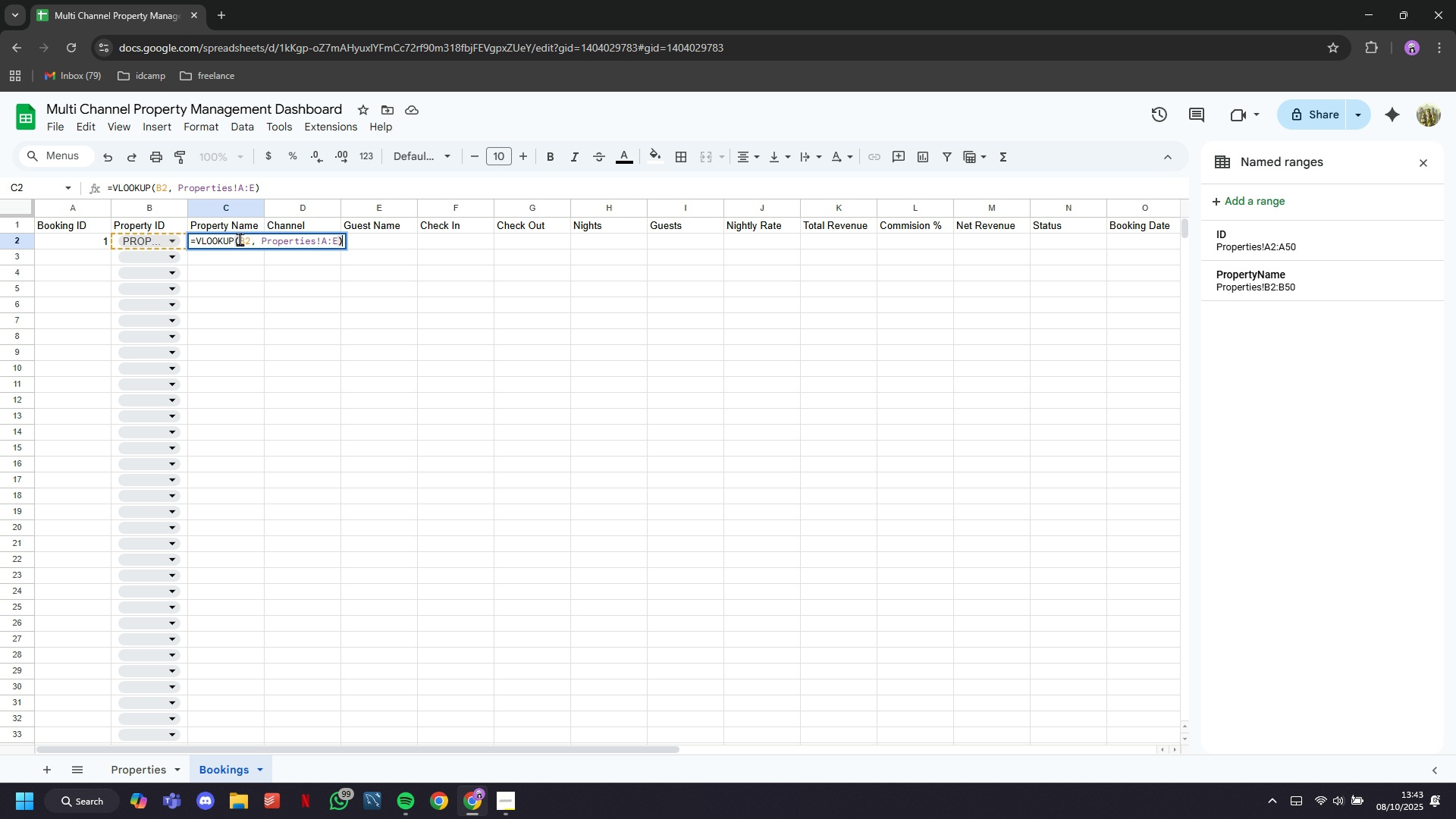 
double_click([240, 239])
 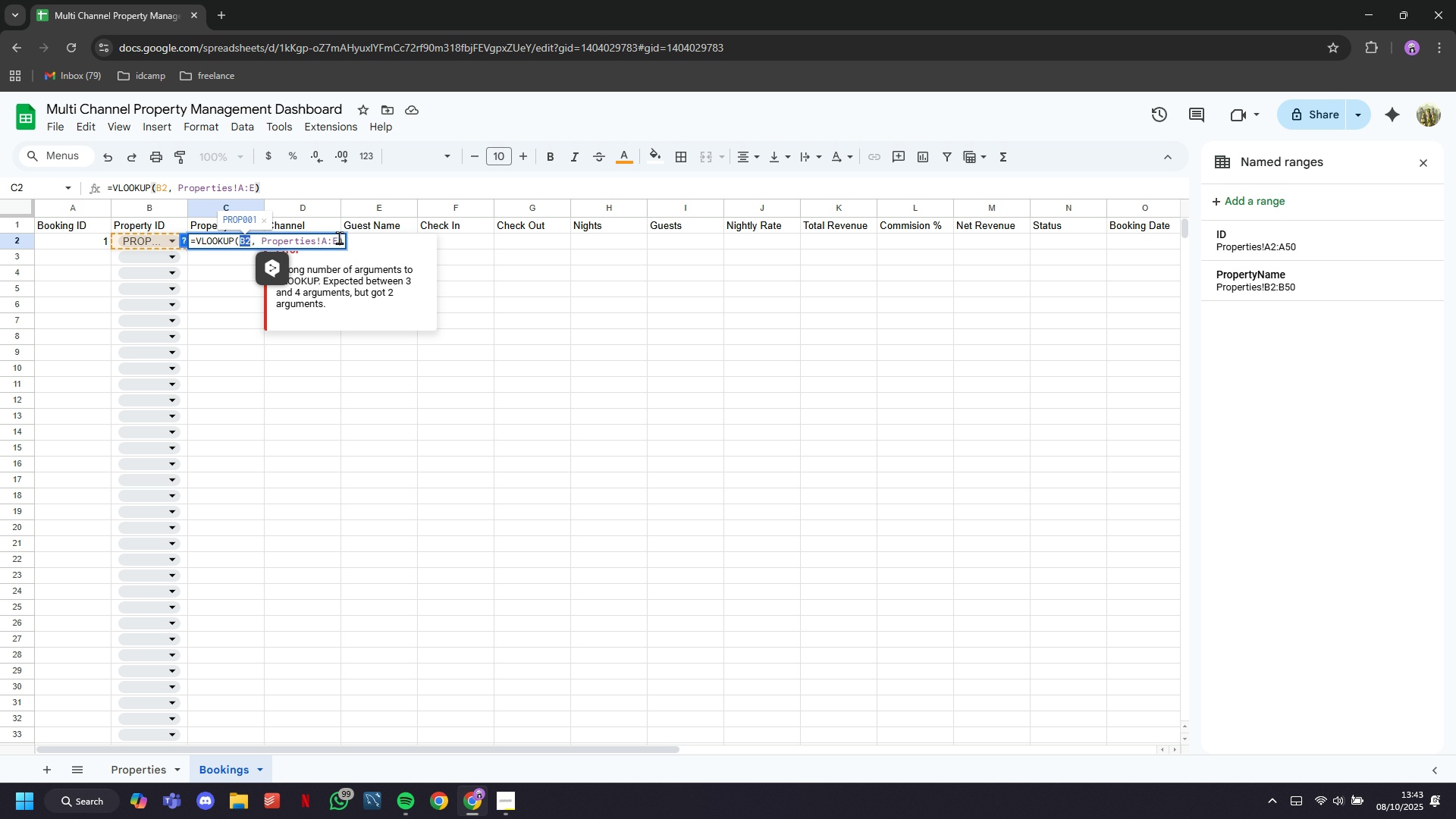 
left_click([340, 237])
 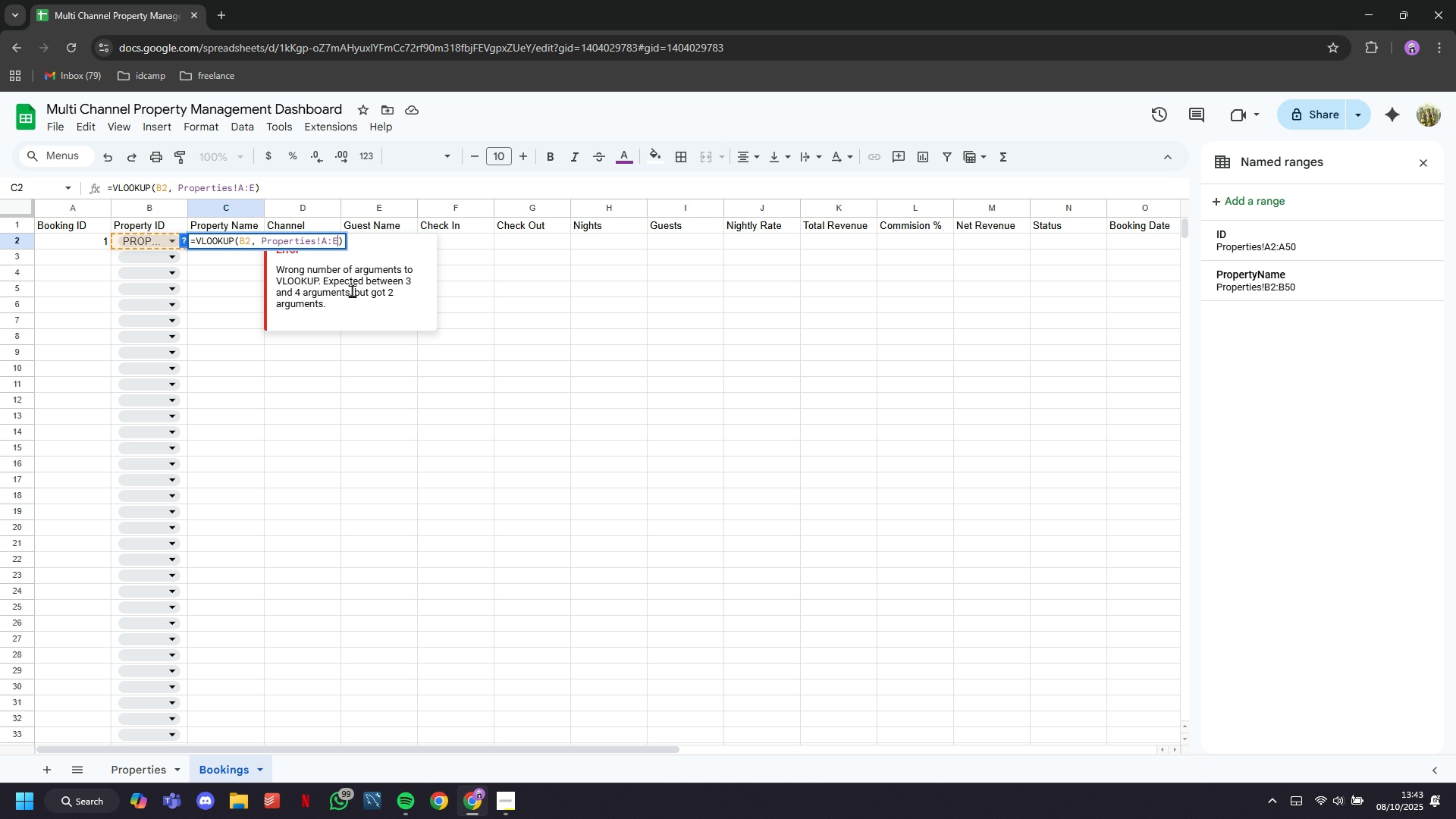 
key(Backspace)
 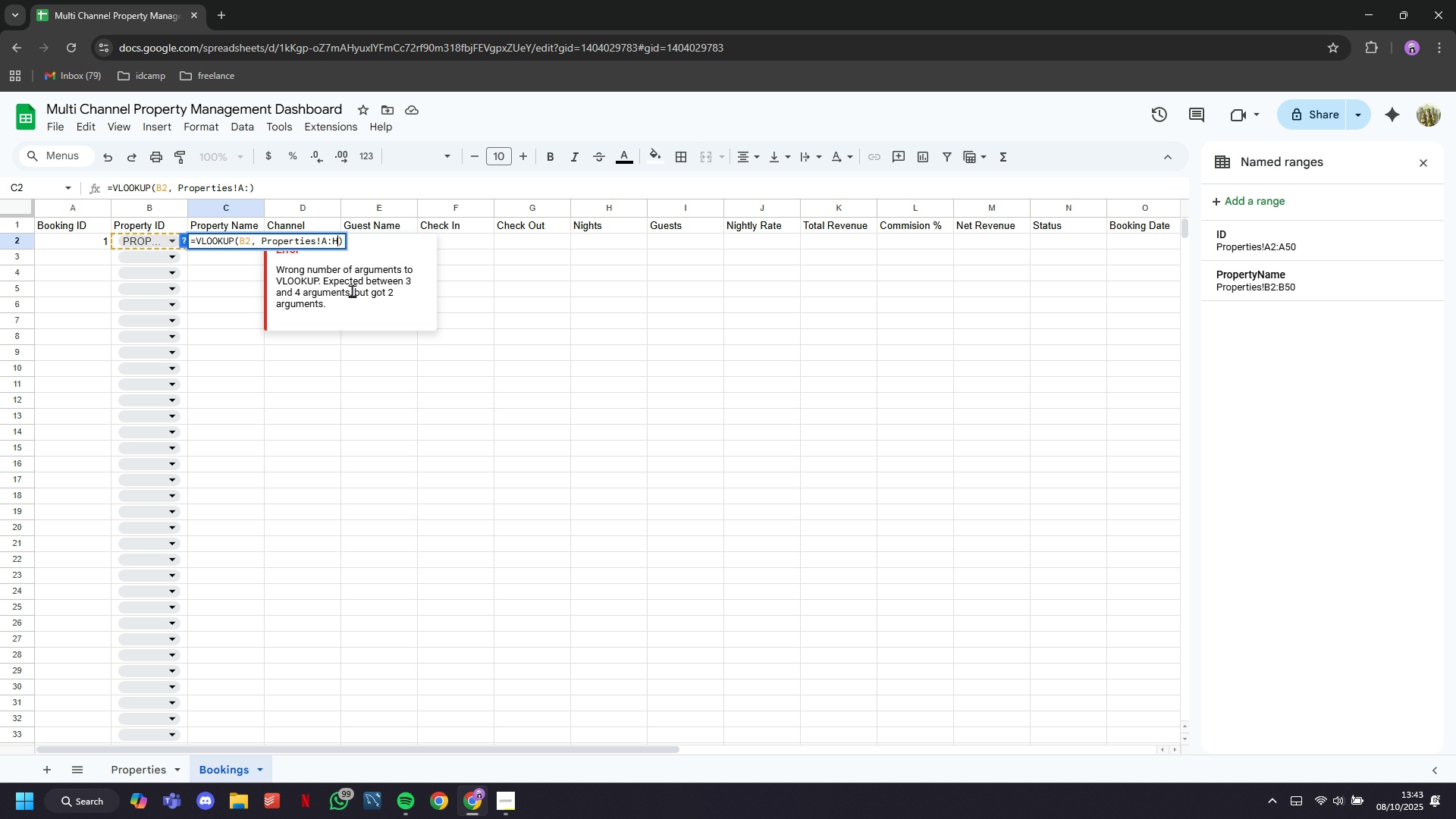 
key(H)
 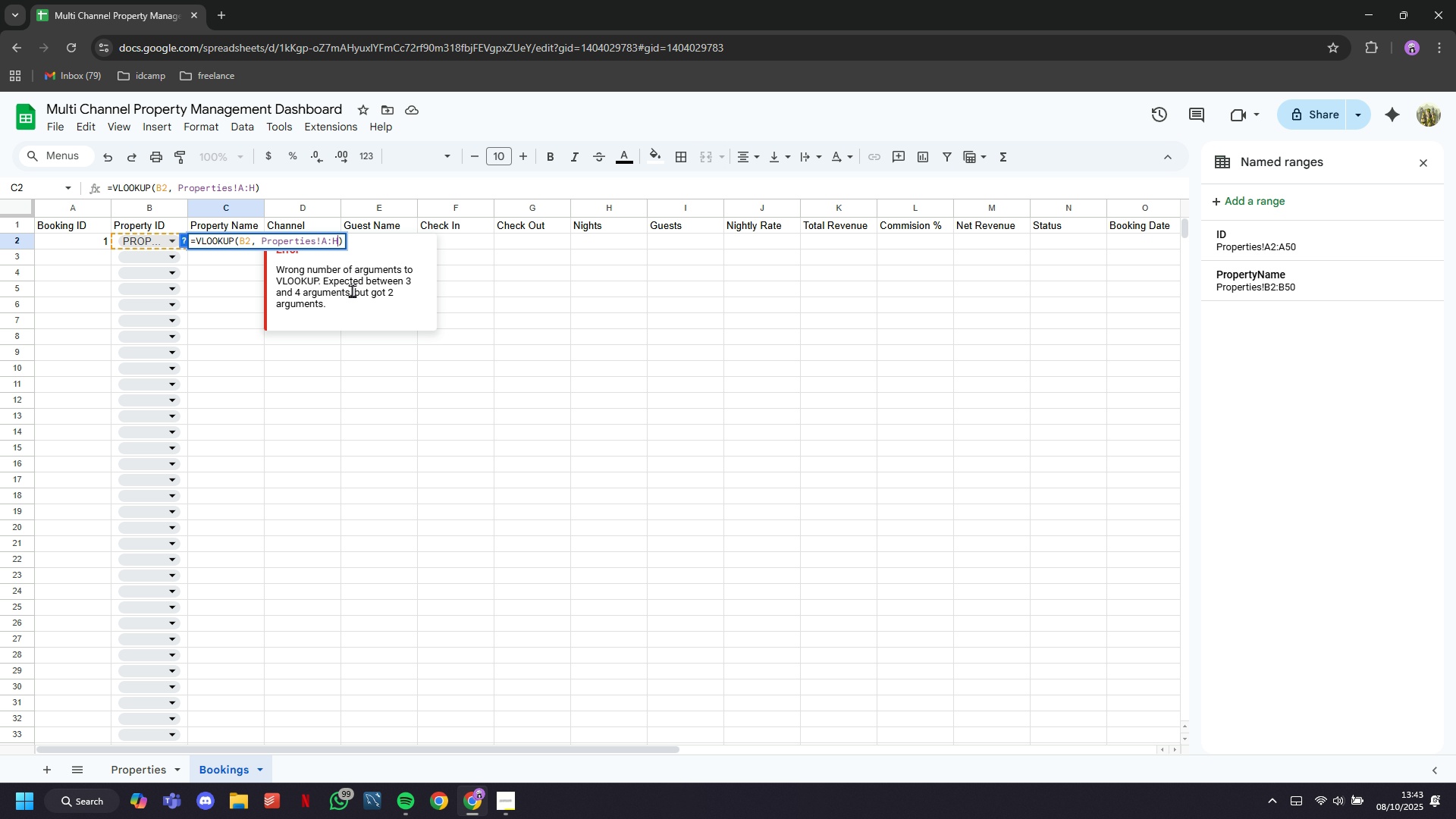 
key(Comma)
 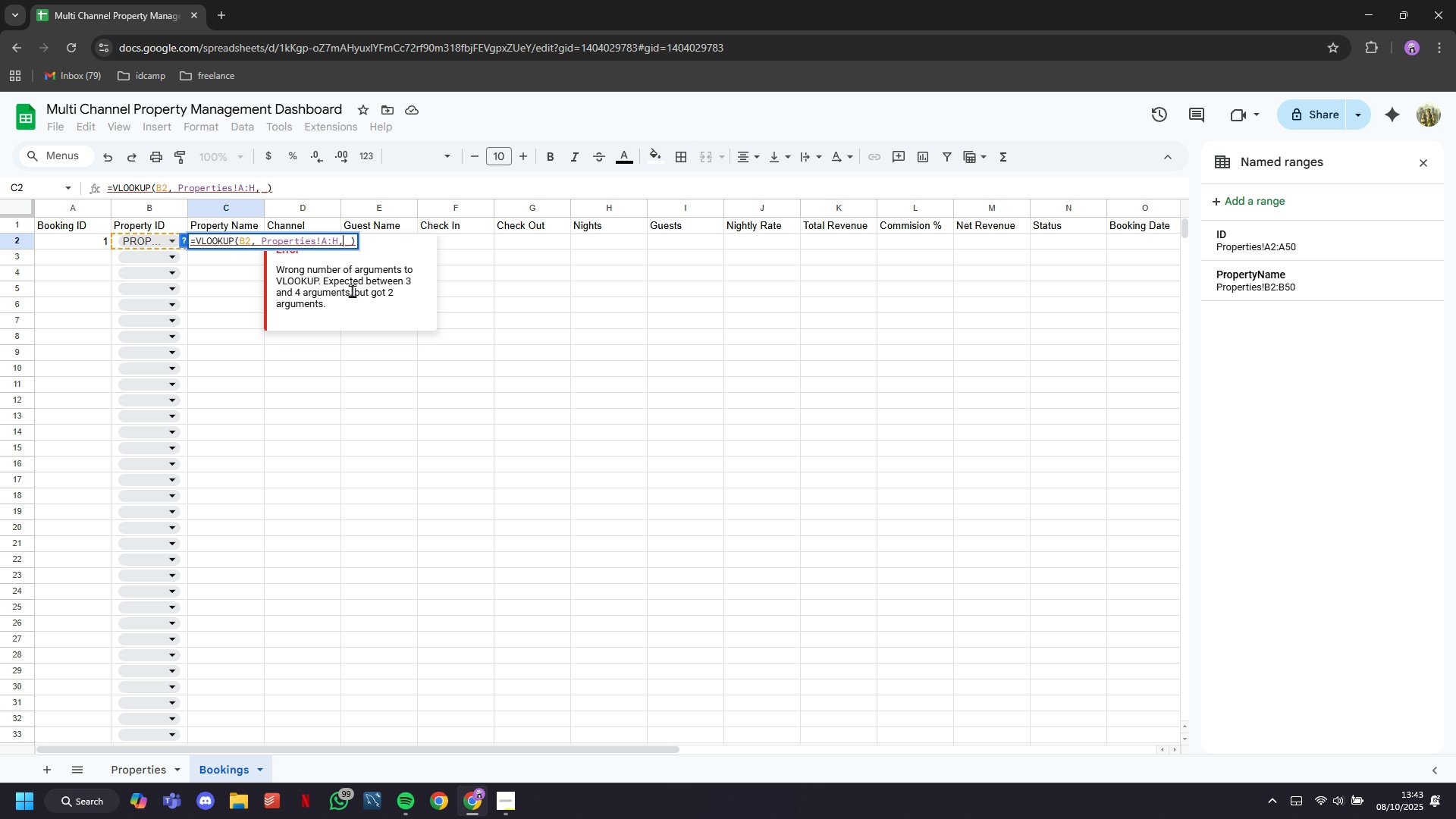 
key(Space)
 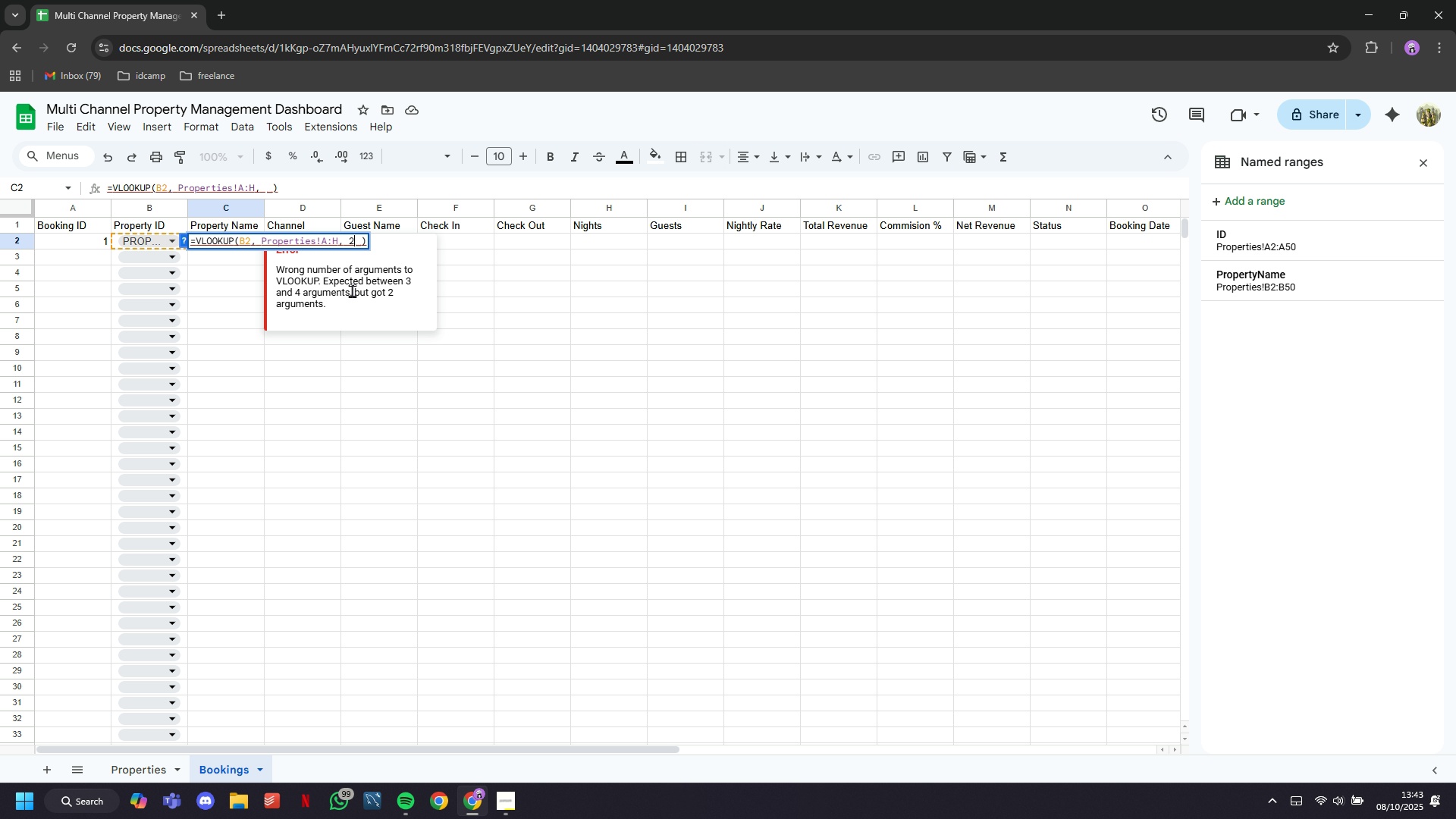 
key(2)
 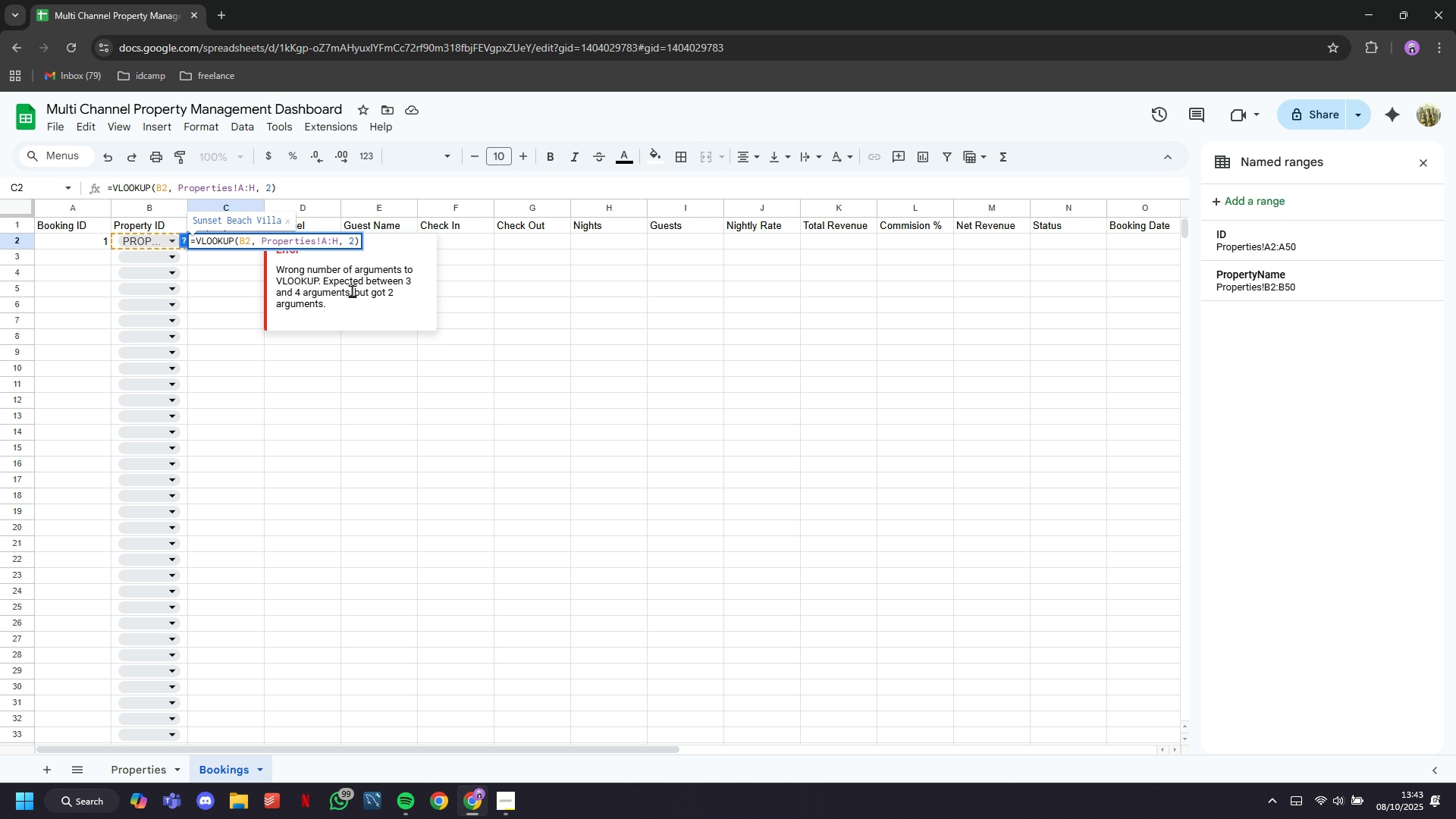 
key(CapsLock)
 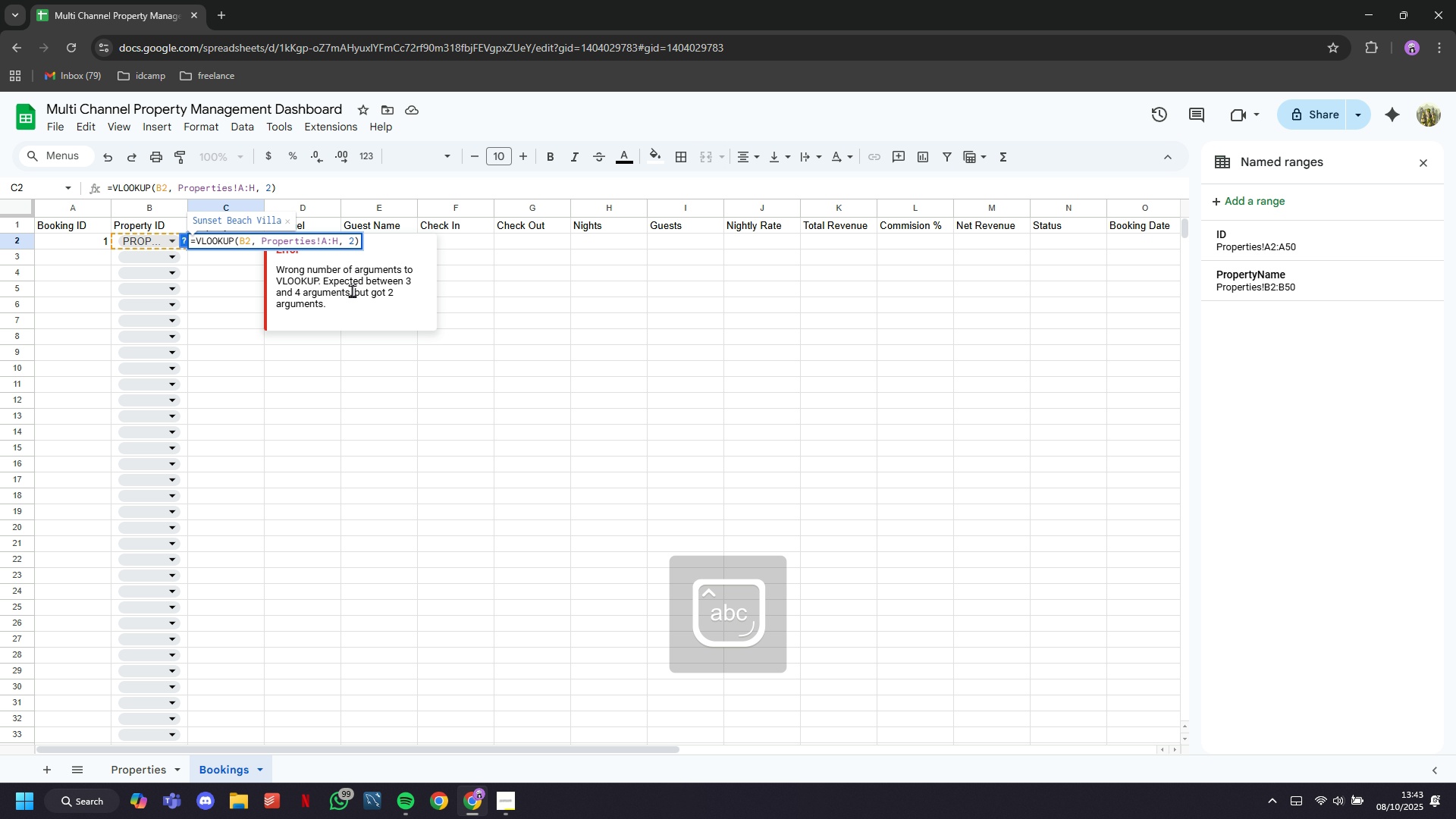 
key(Tab)